 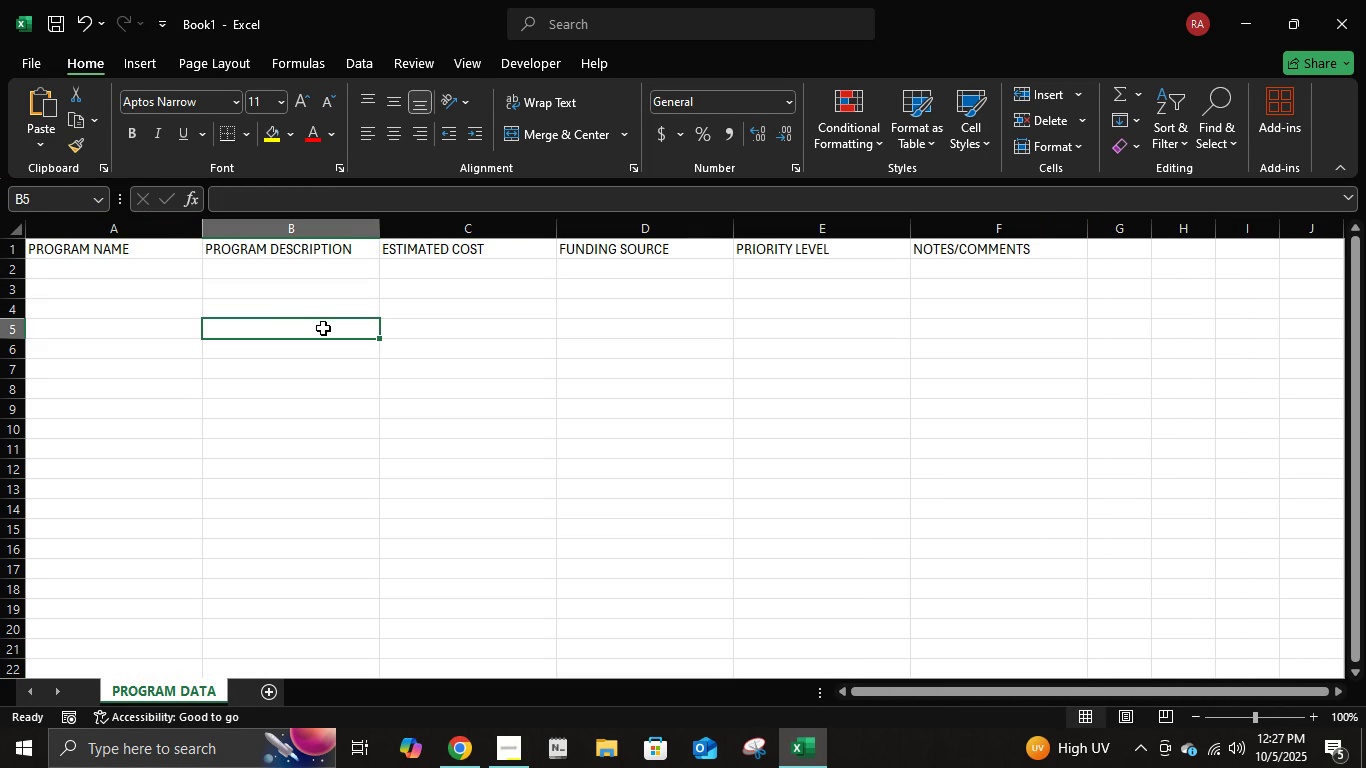 
left_click([93, 246])
 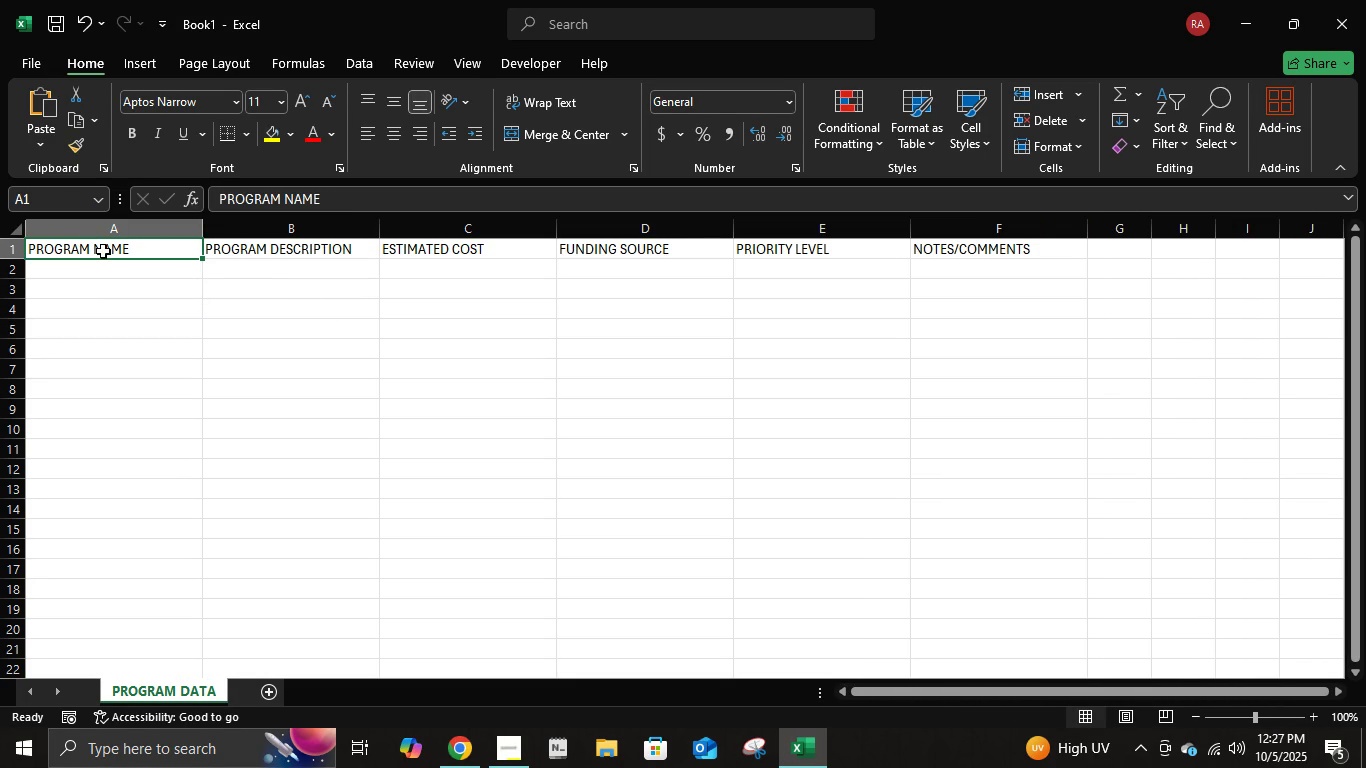 
key(Control+ControlLeft)
 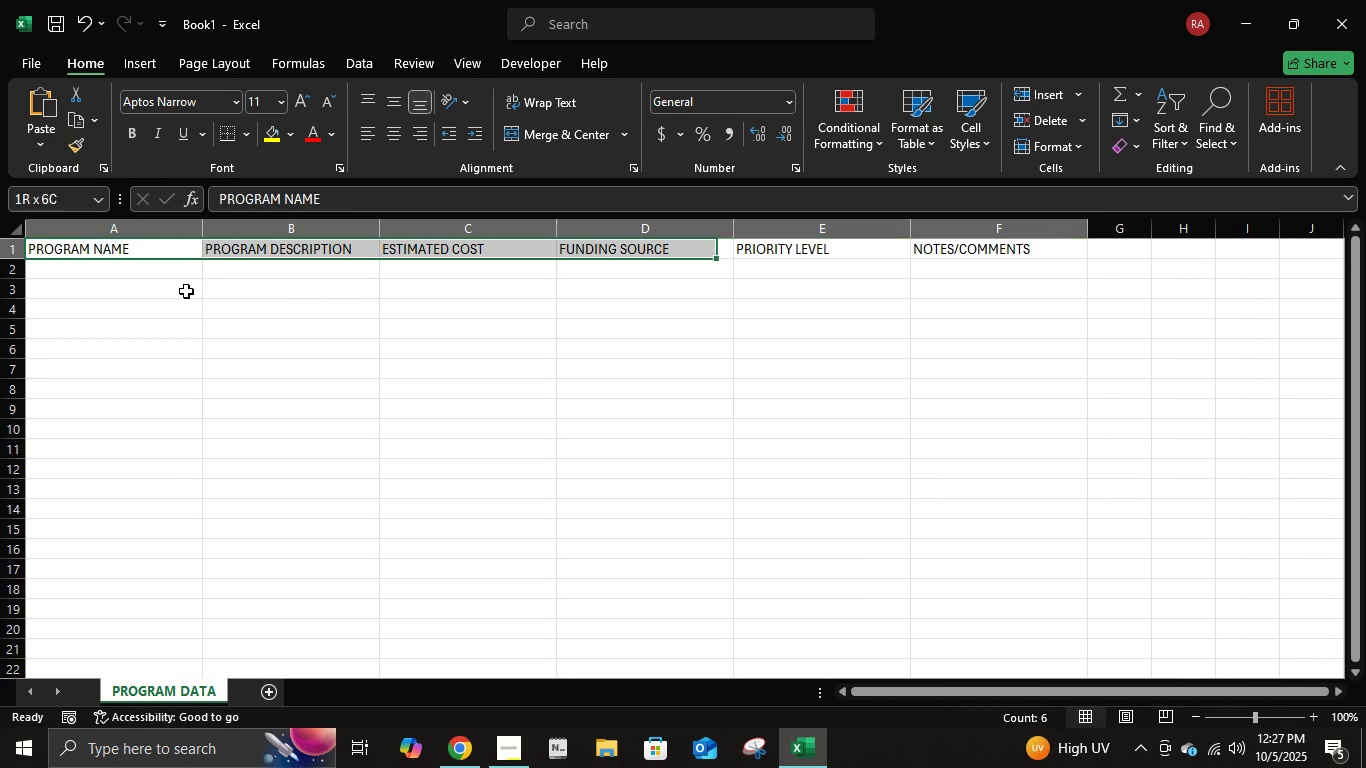 
key(Control+A)
 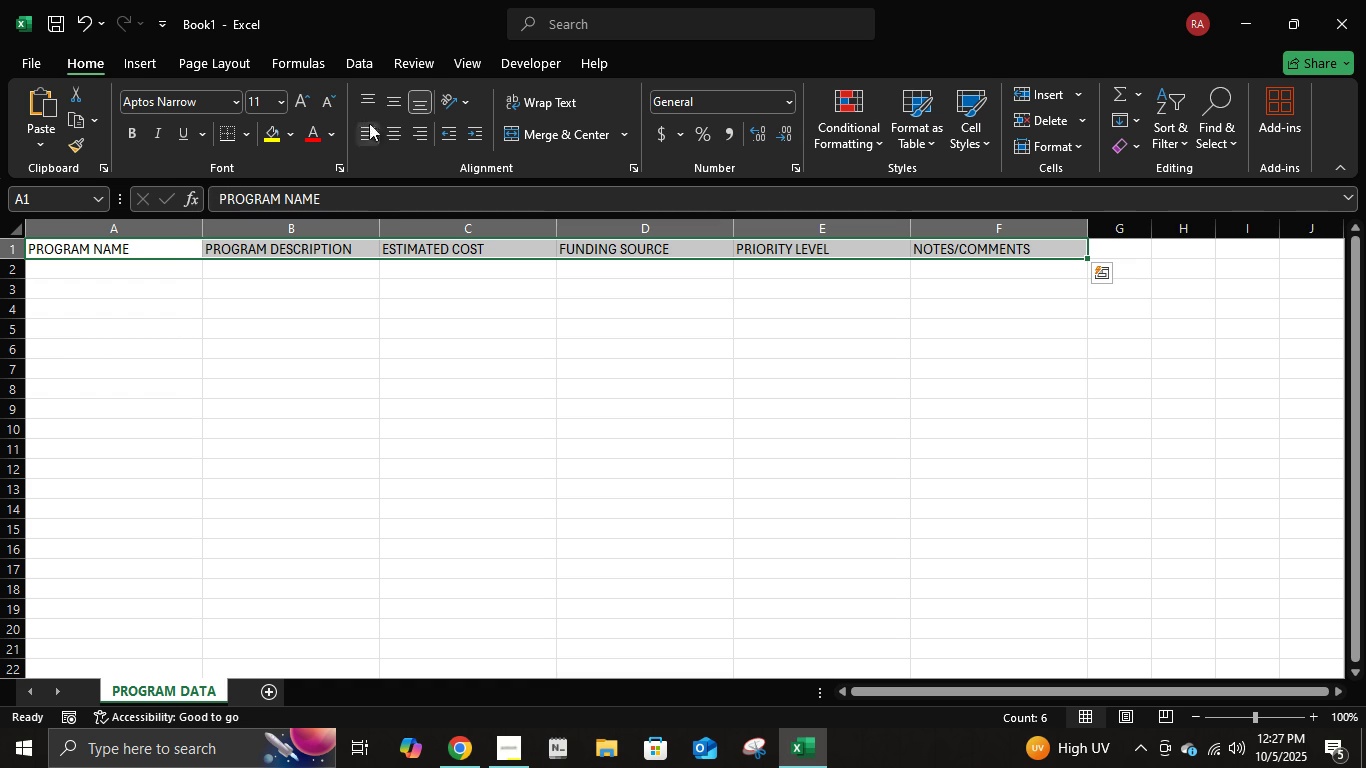 
left_click([385, 127])
 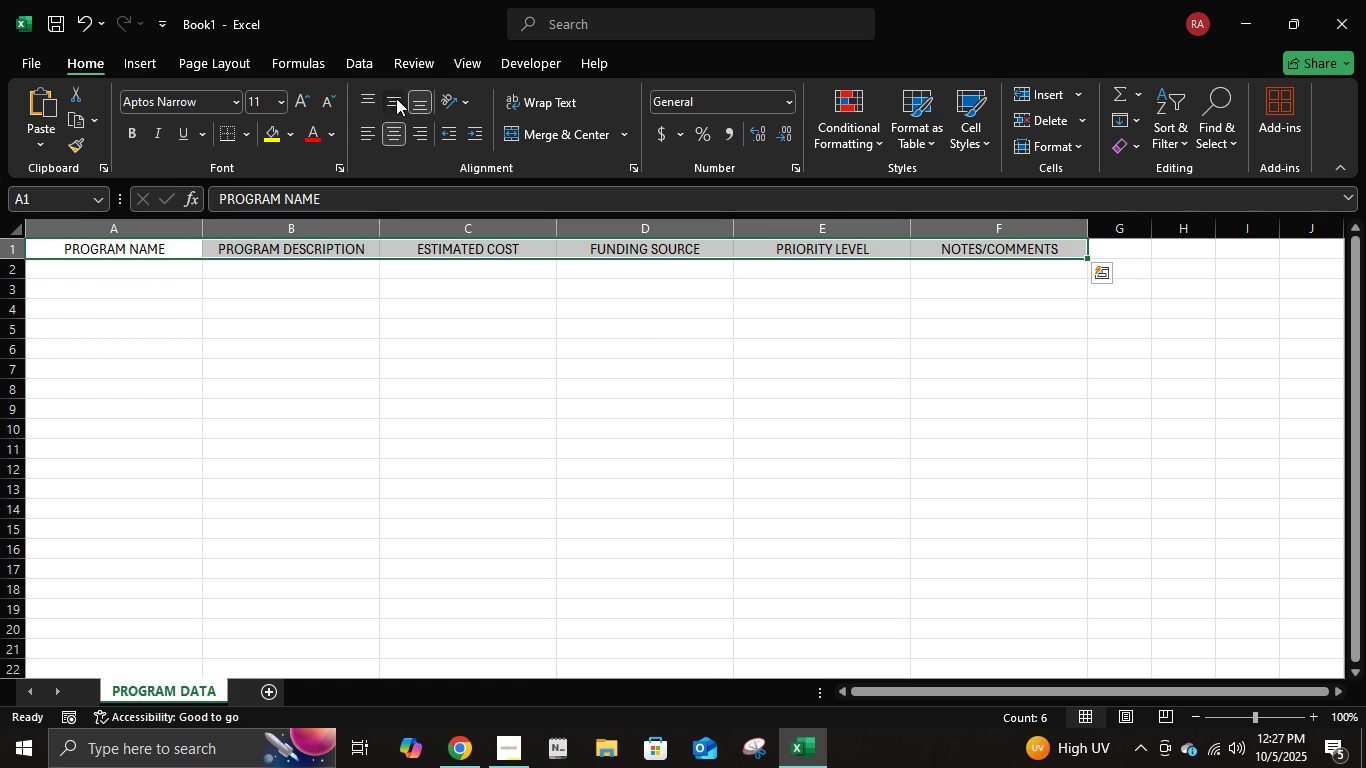 
left_click([396, 98])
 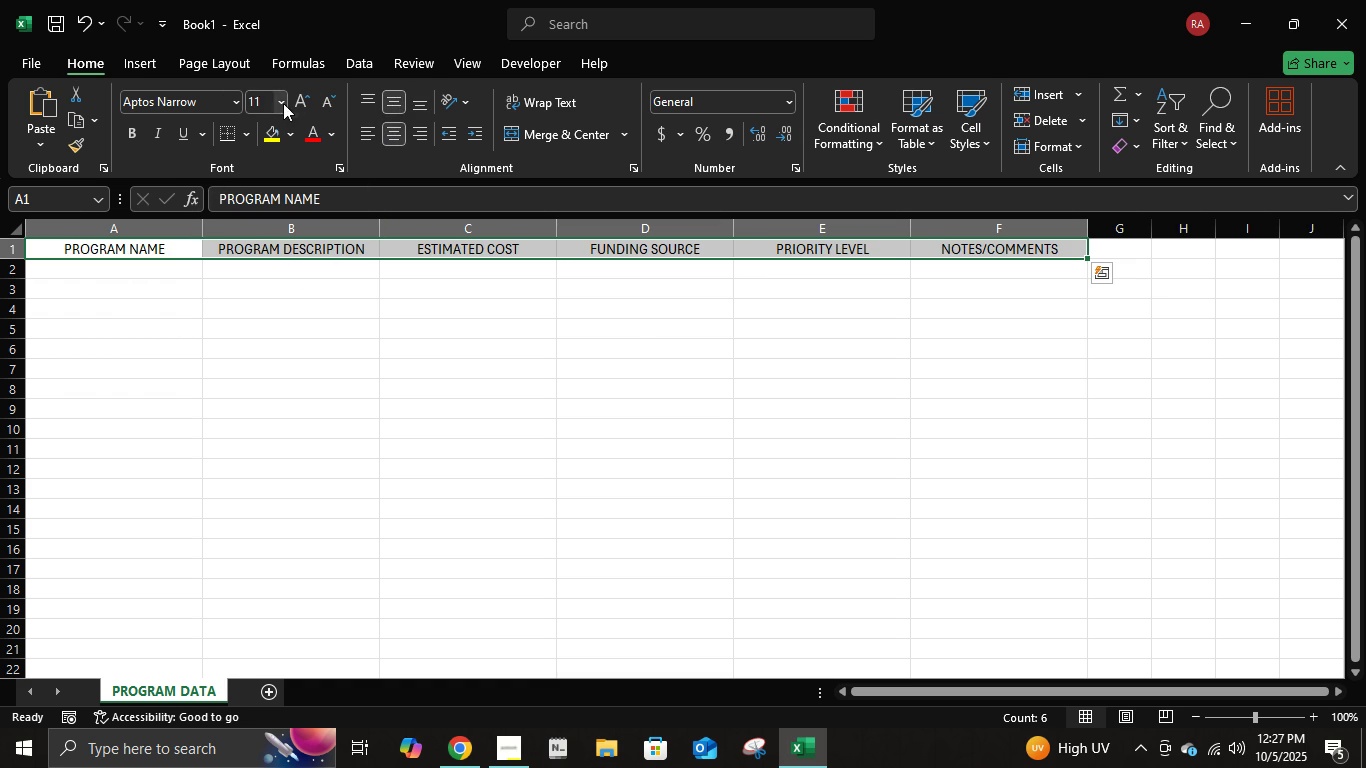 
double_click([301, 97])
 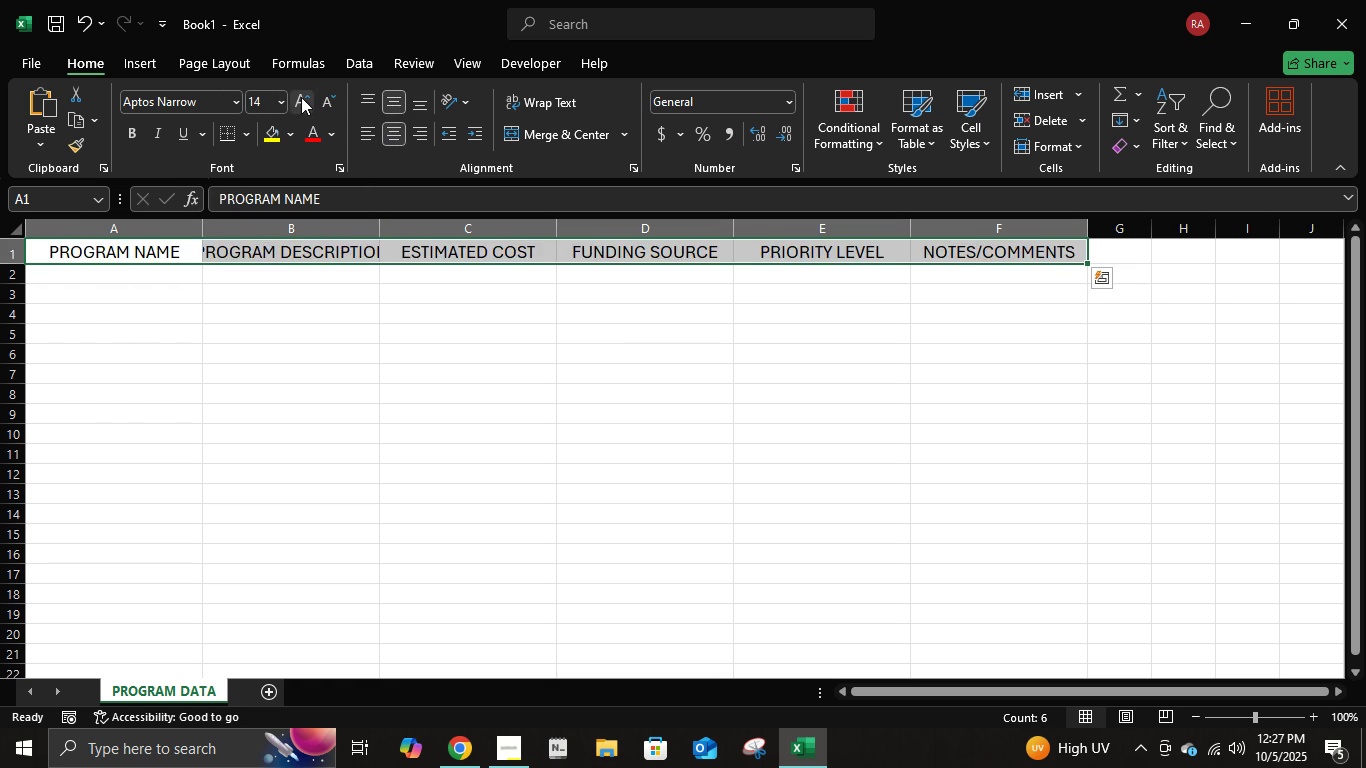 
triple_click([301, 97])
 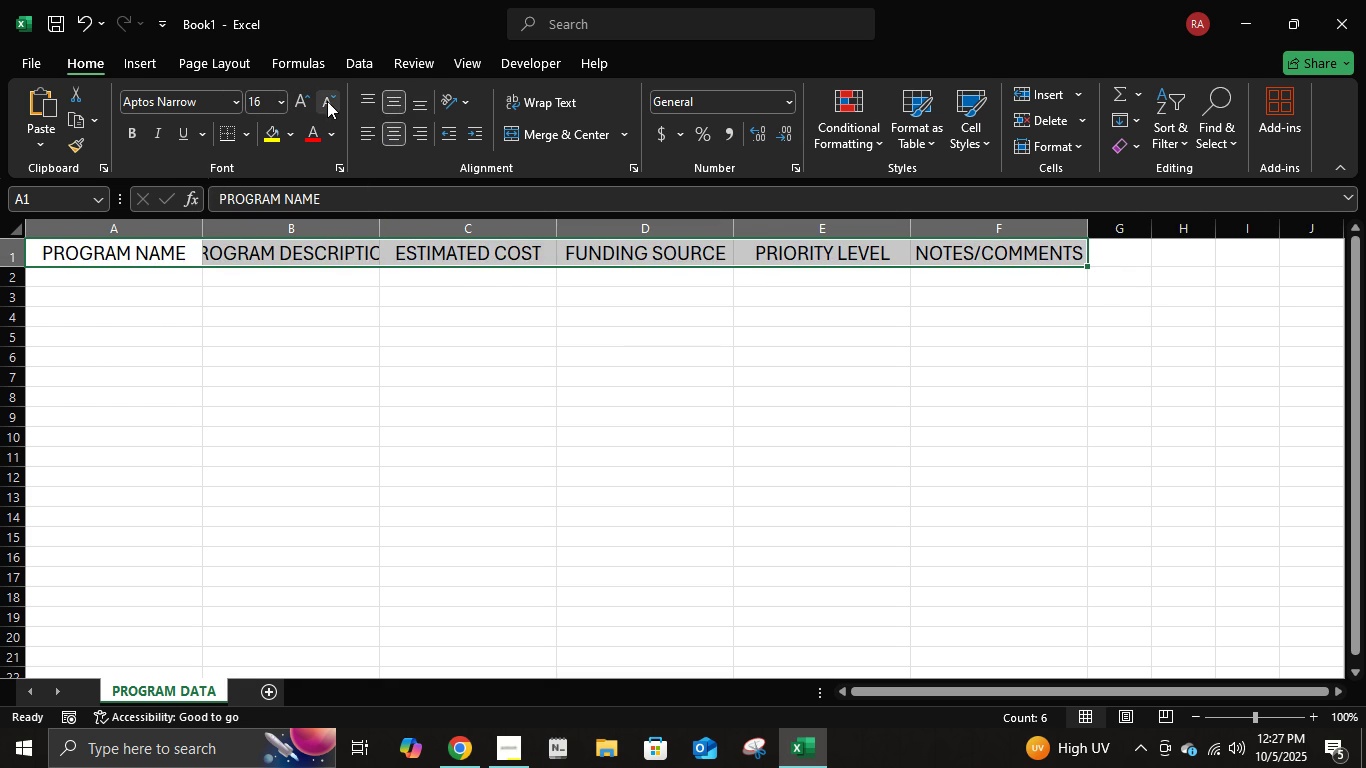 
left_click([327, 101])
 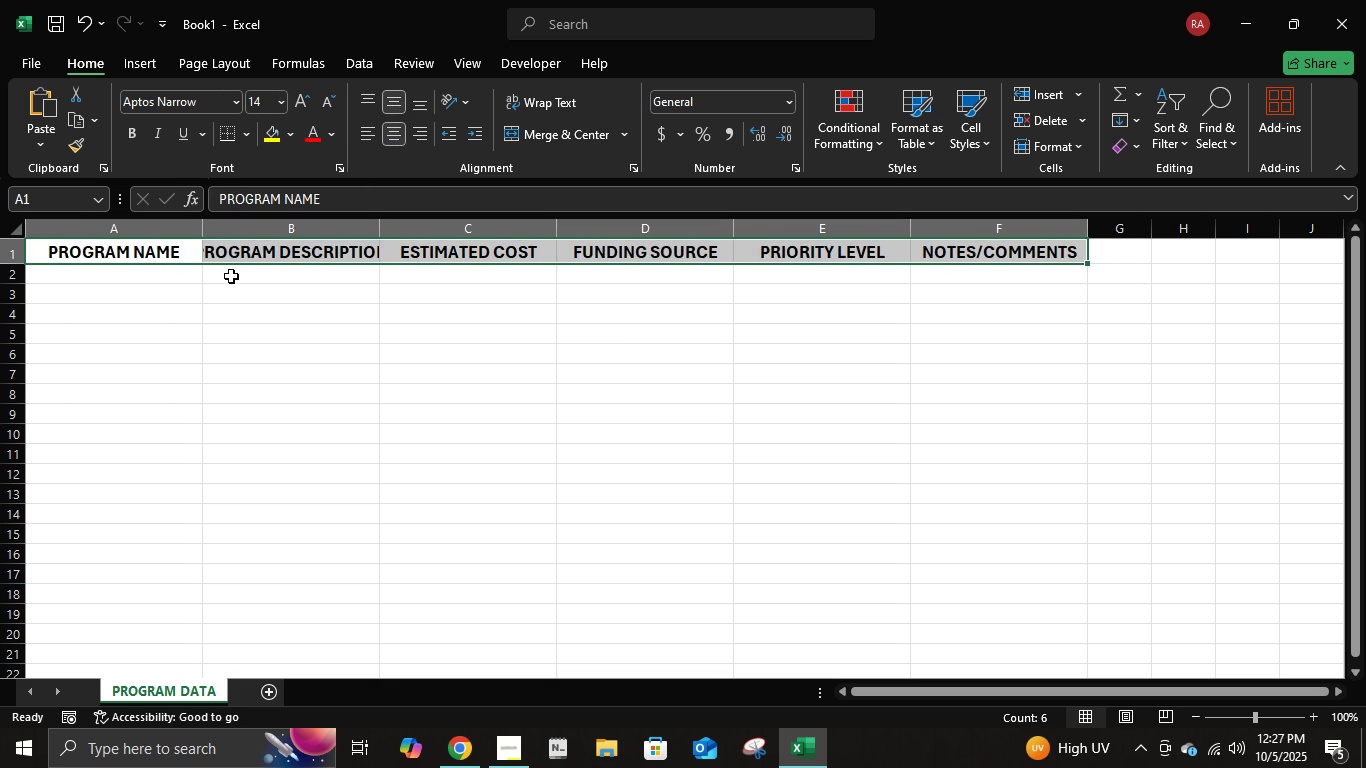 
key(Control+ControlLeft)
 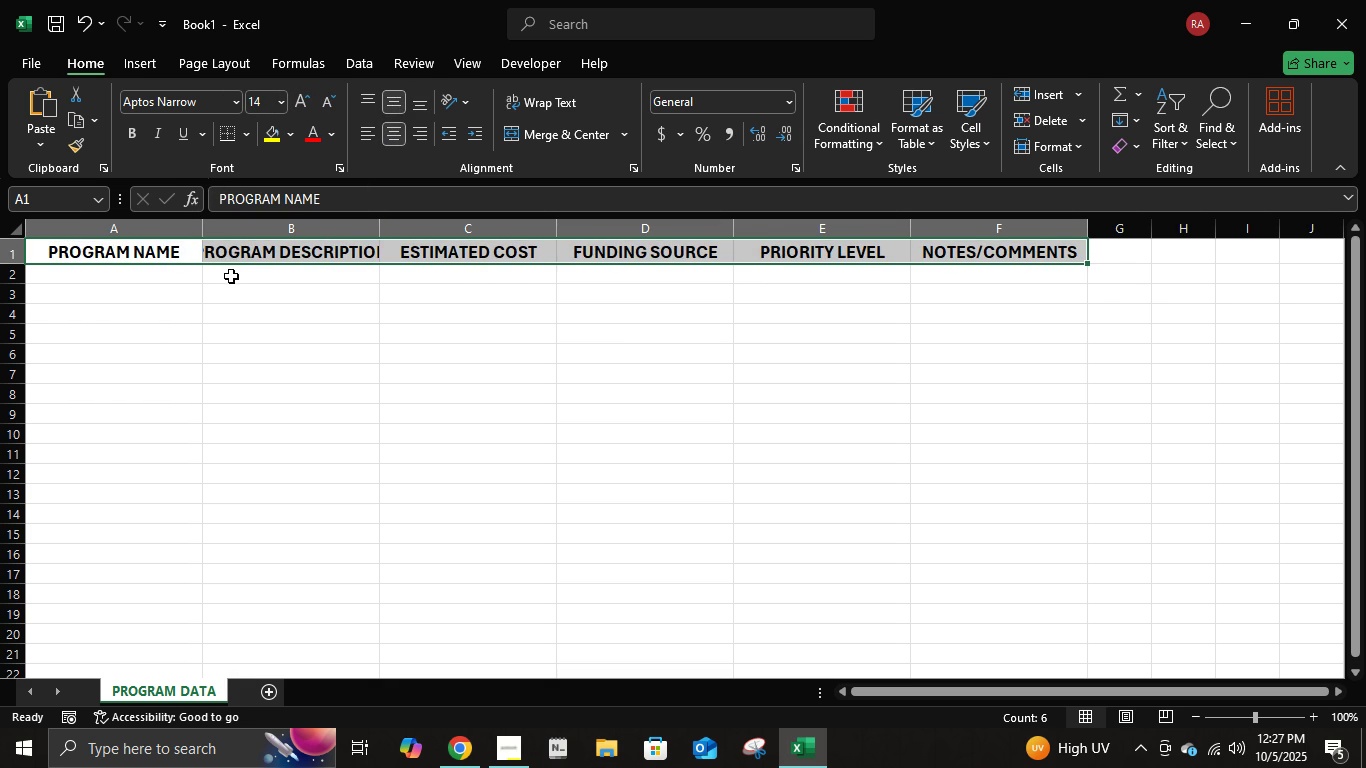 
key(Control+B)
 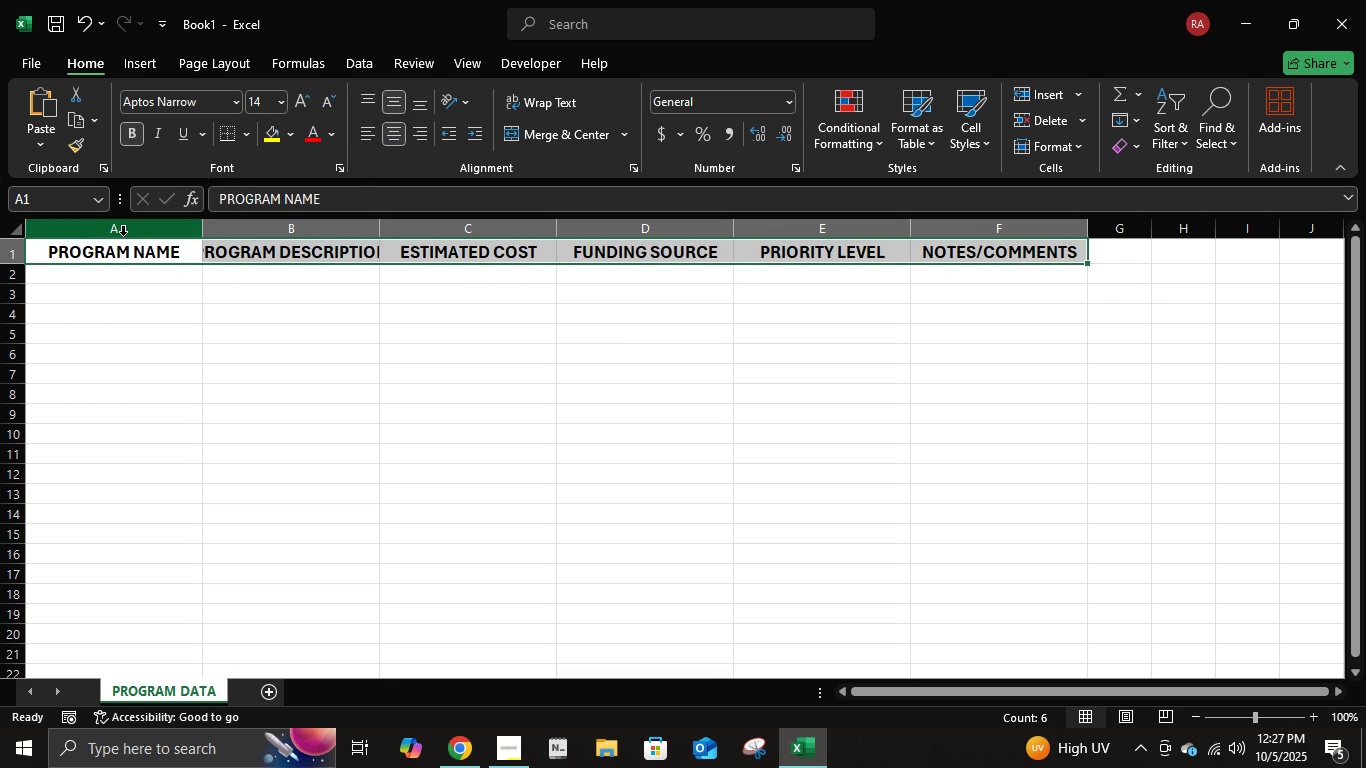 
left_click([120, 231])